 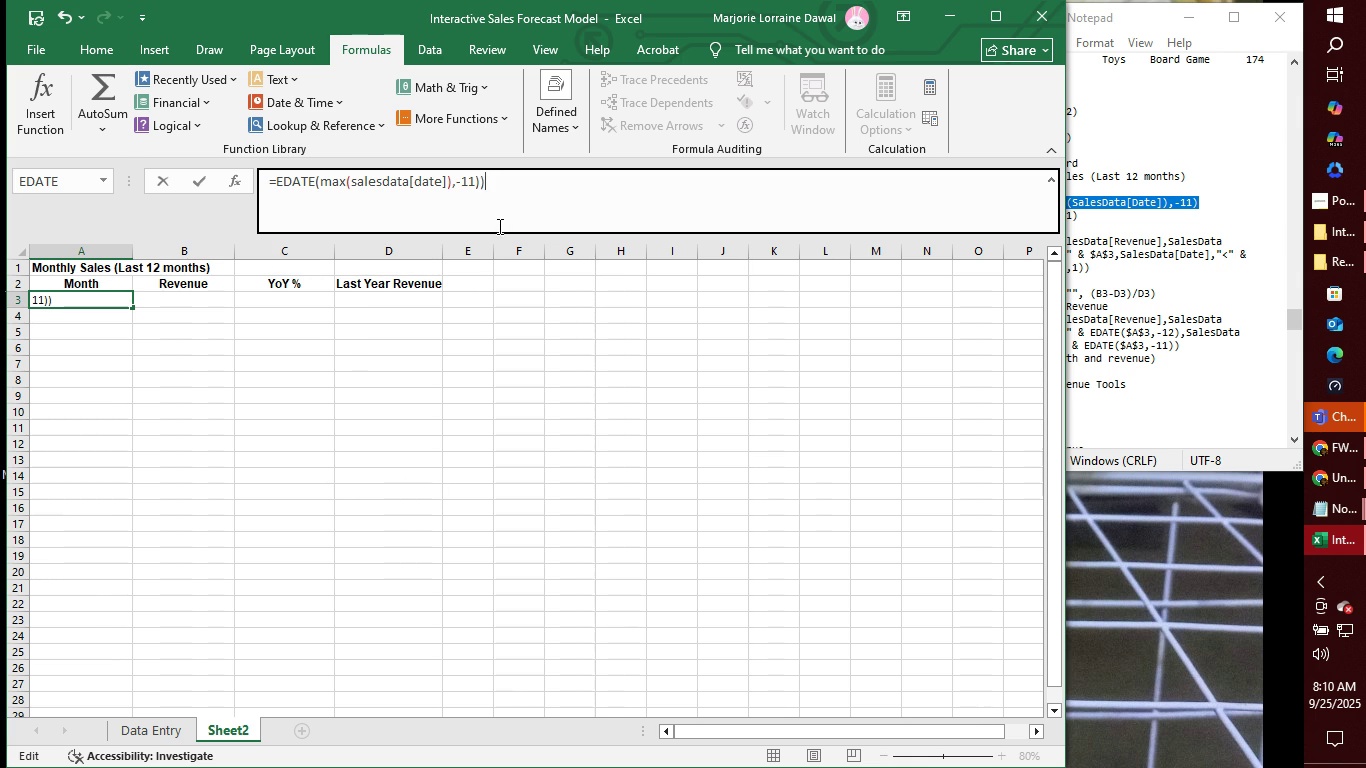 
key(Enter)
 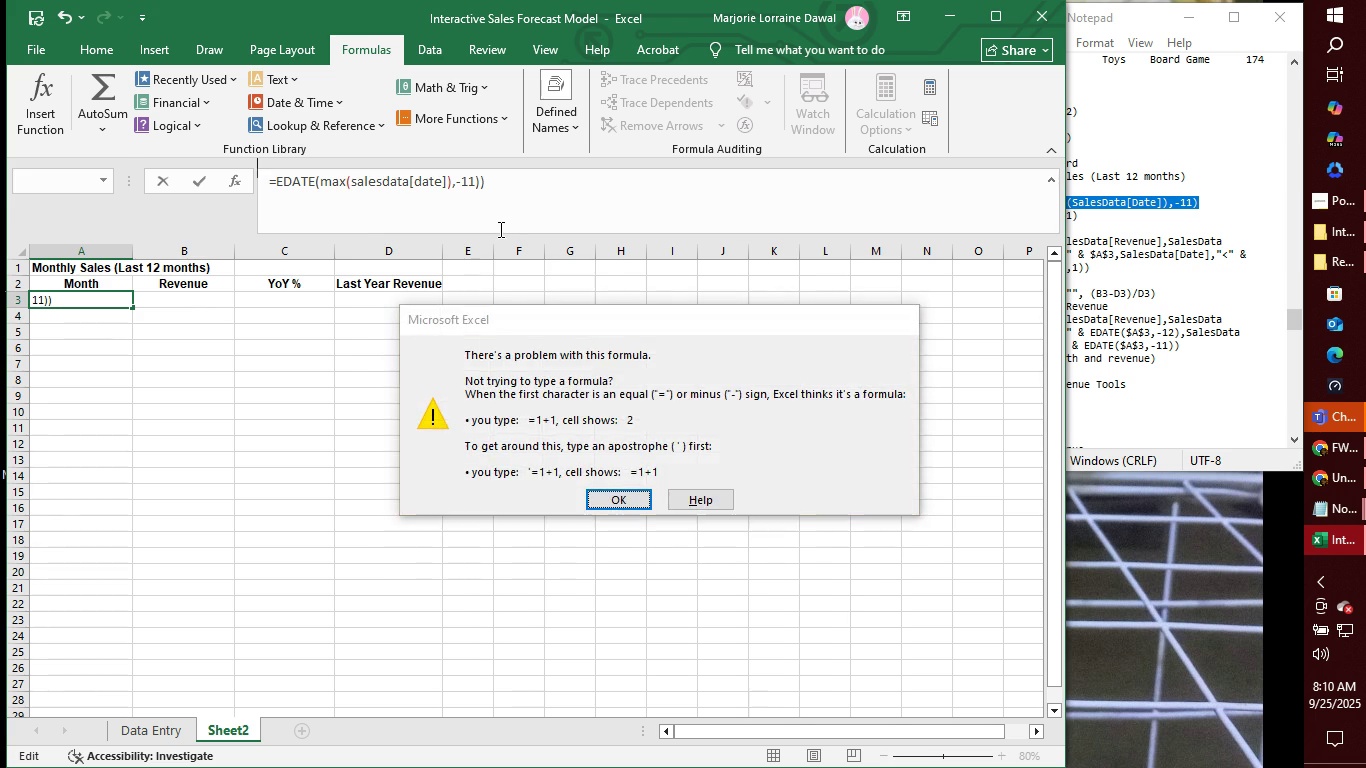 
key(Enter)
 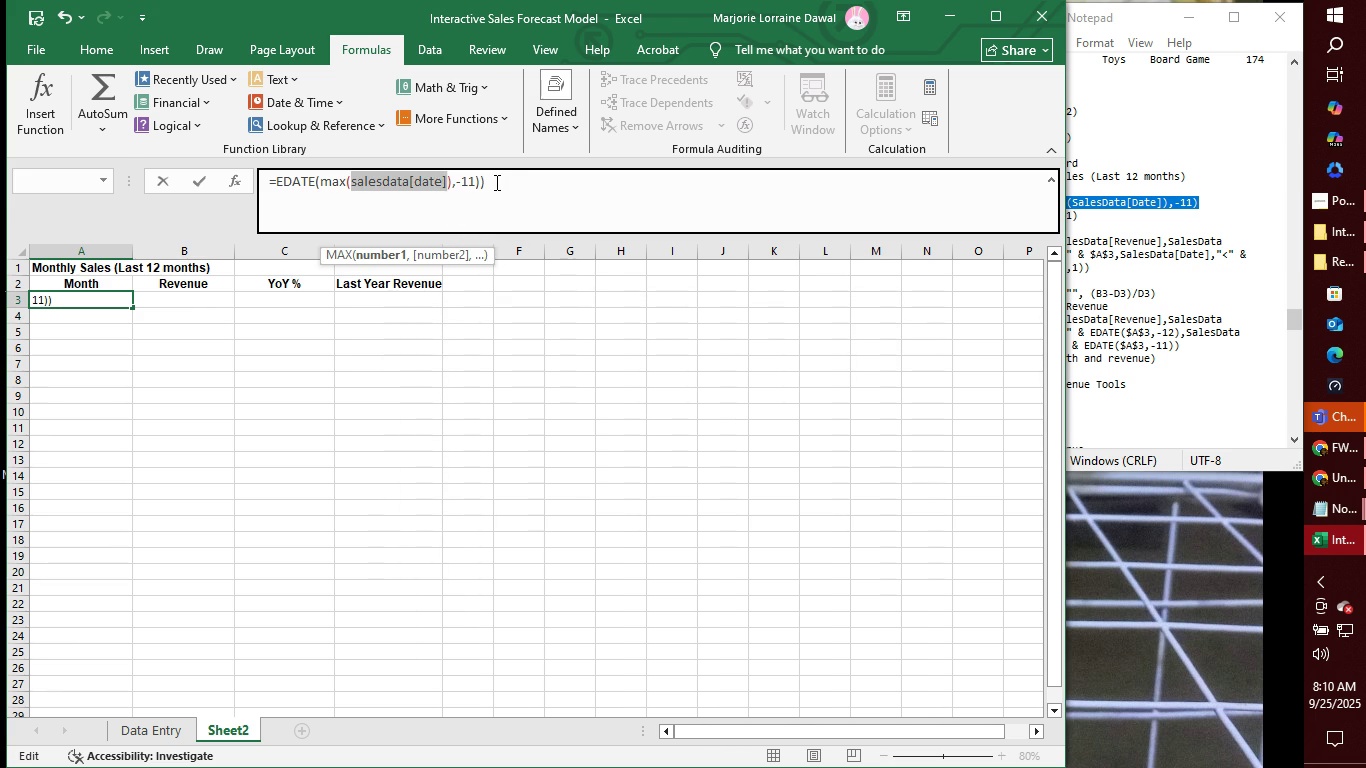 
left_click([495, 182])
 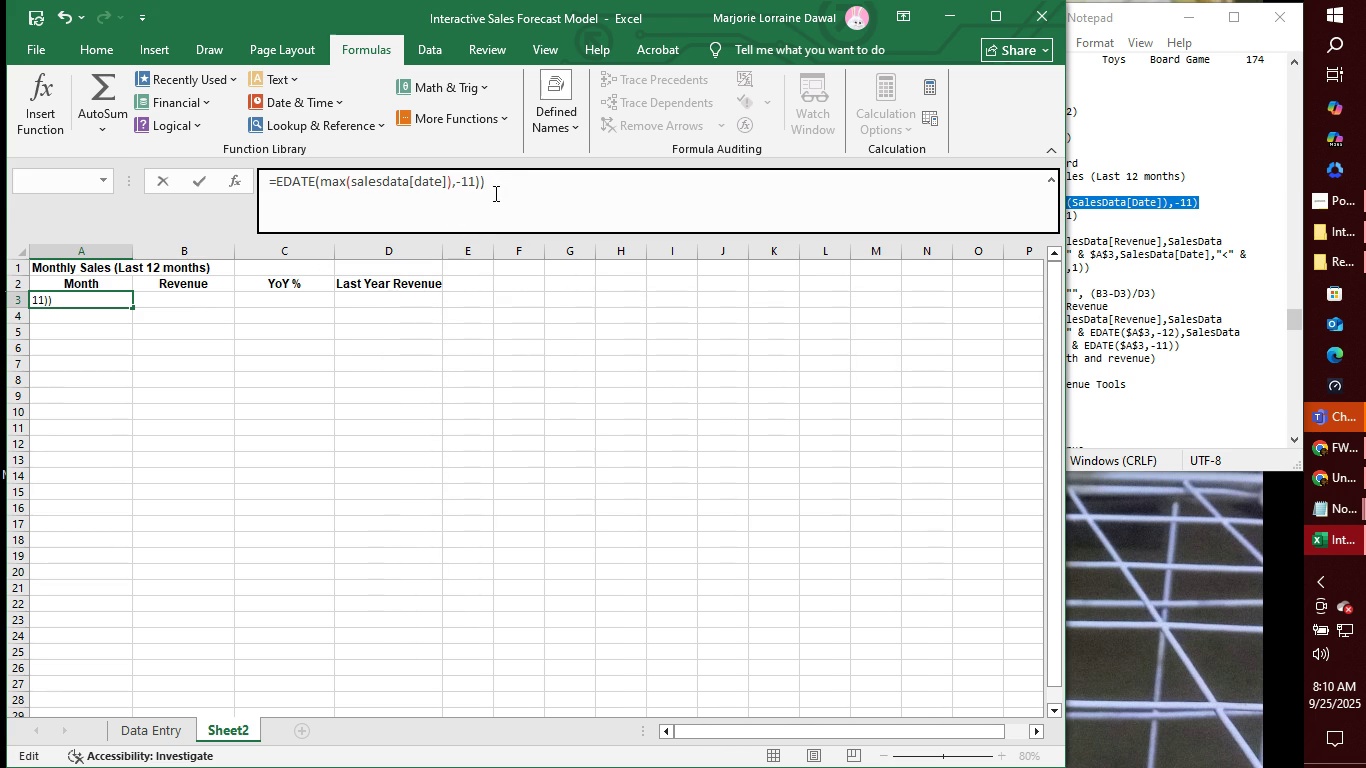 
key(Backspace)
 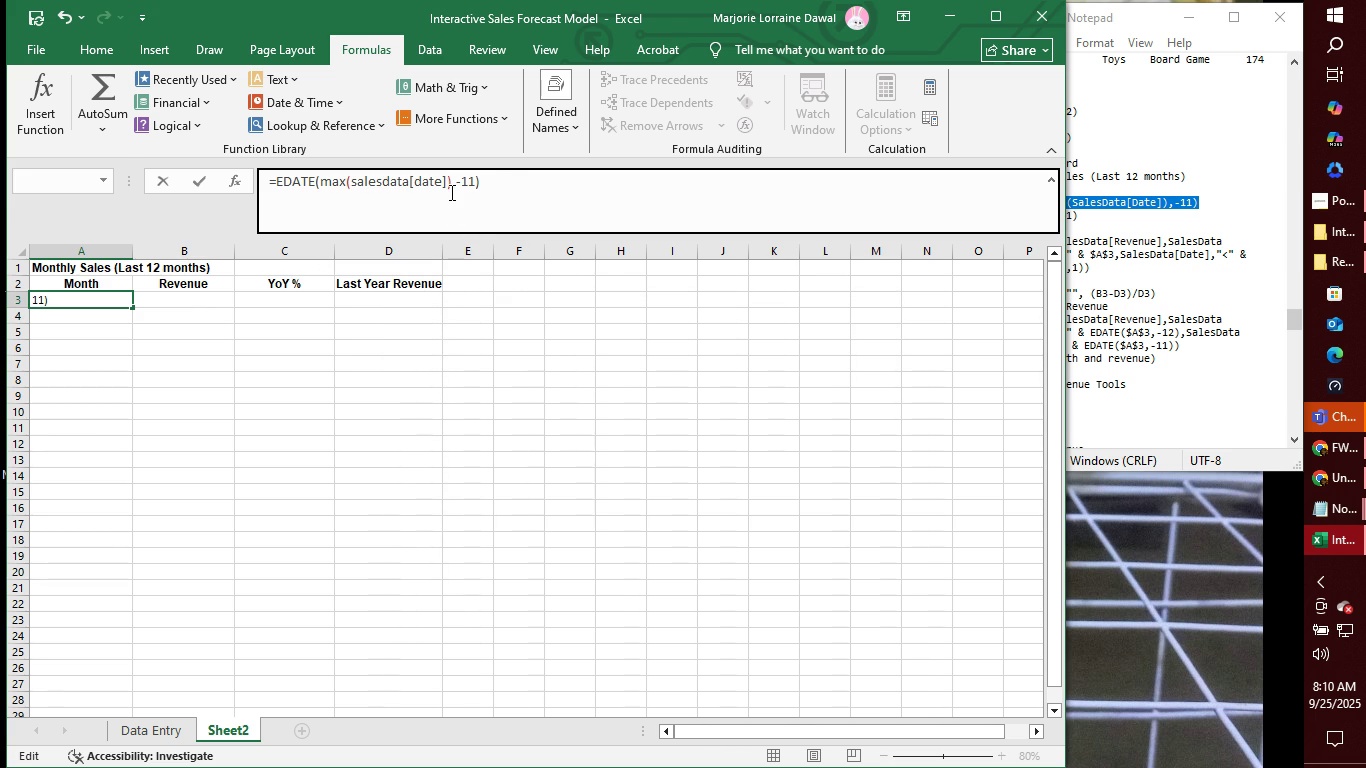 
key(Enter)
 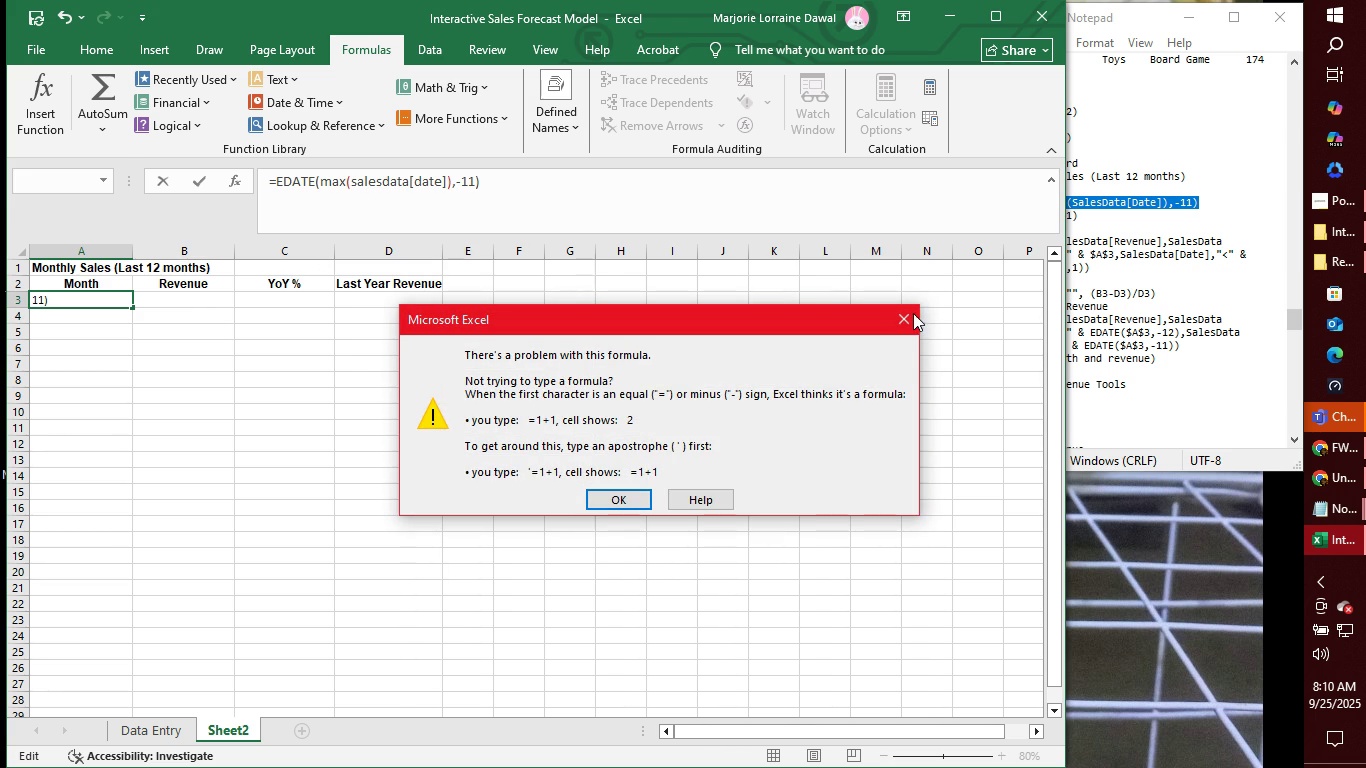 
left_click([908, 315])
 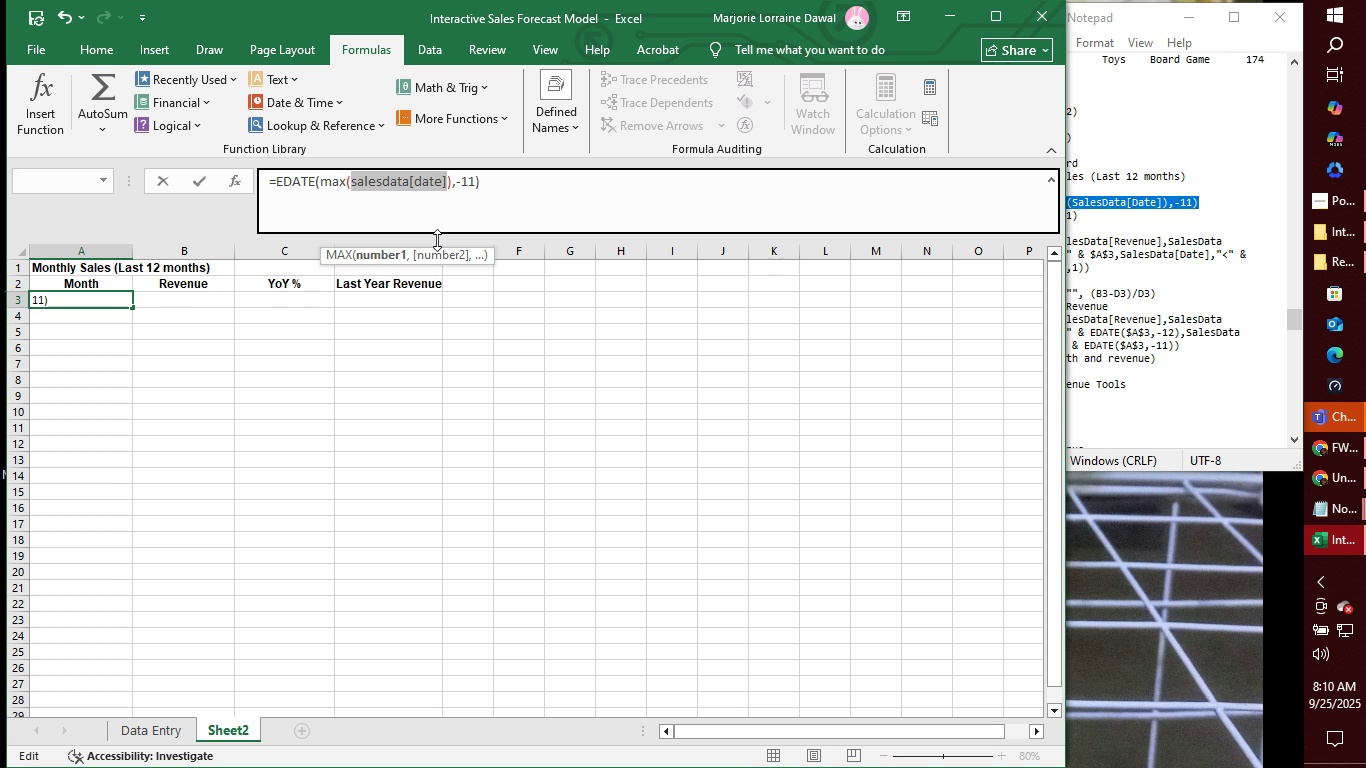 
wait(13.36)
 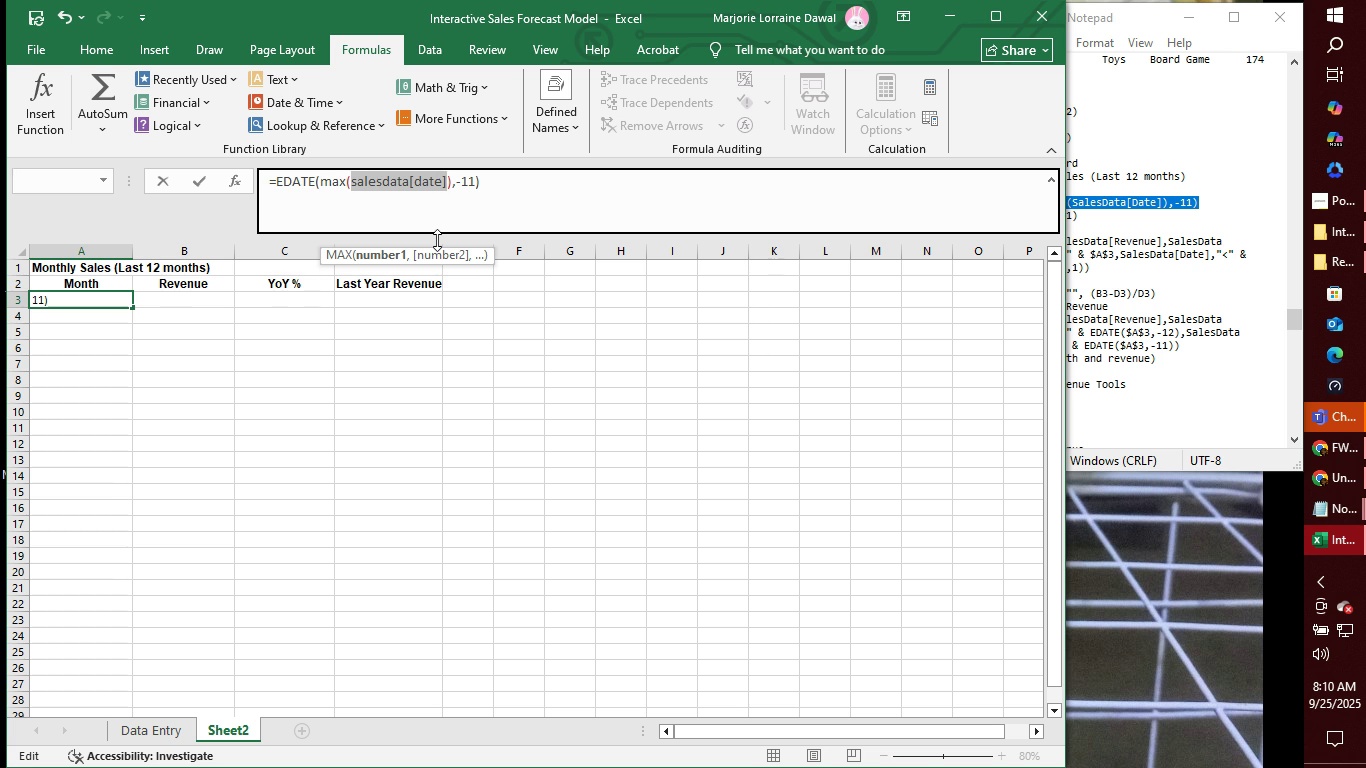 
type(a3,)
key(Backspace)
key(Backspace)
type(2,1)
 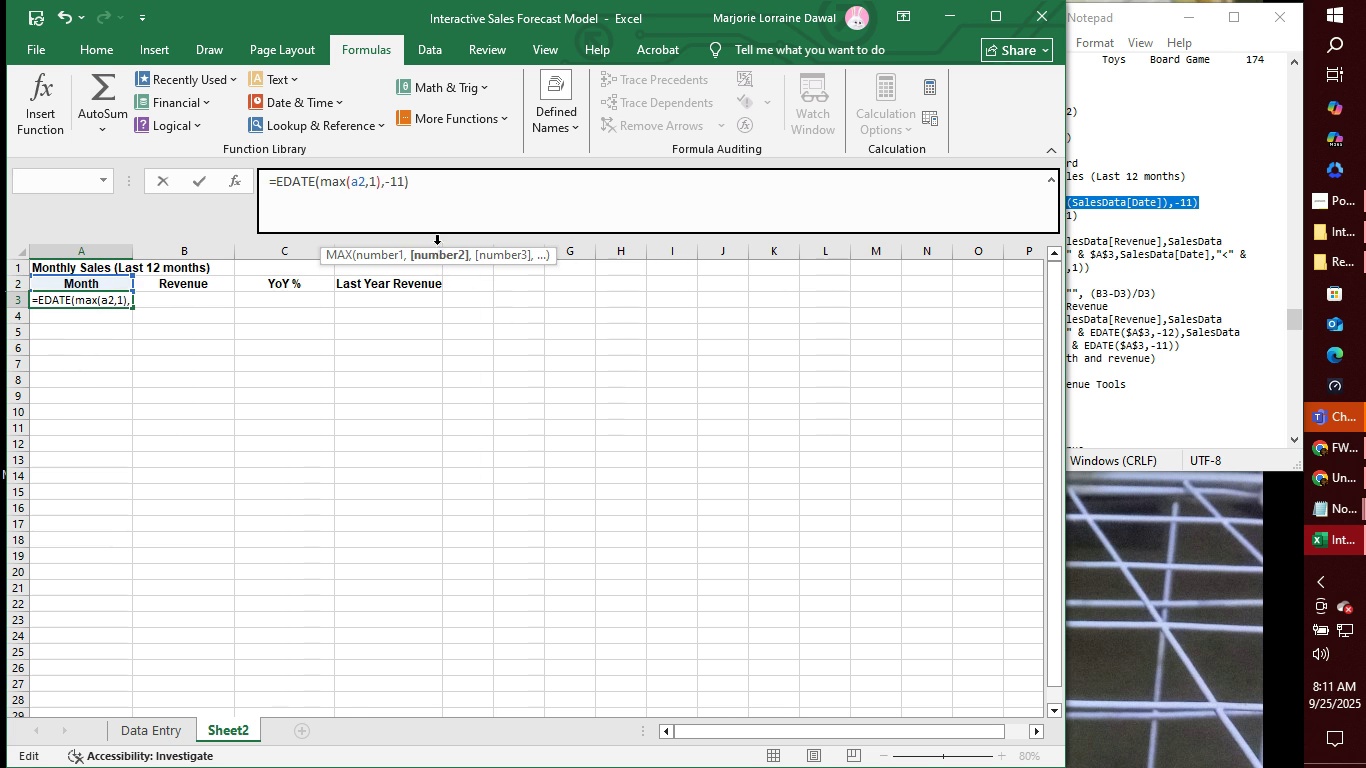 
key(Enter)
 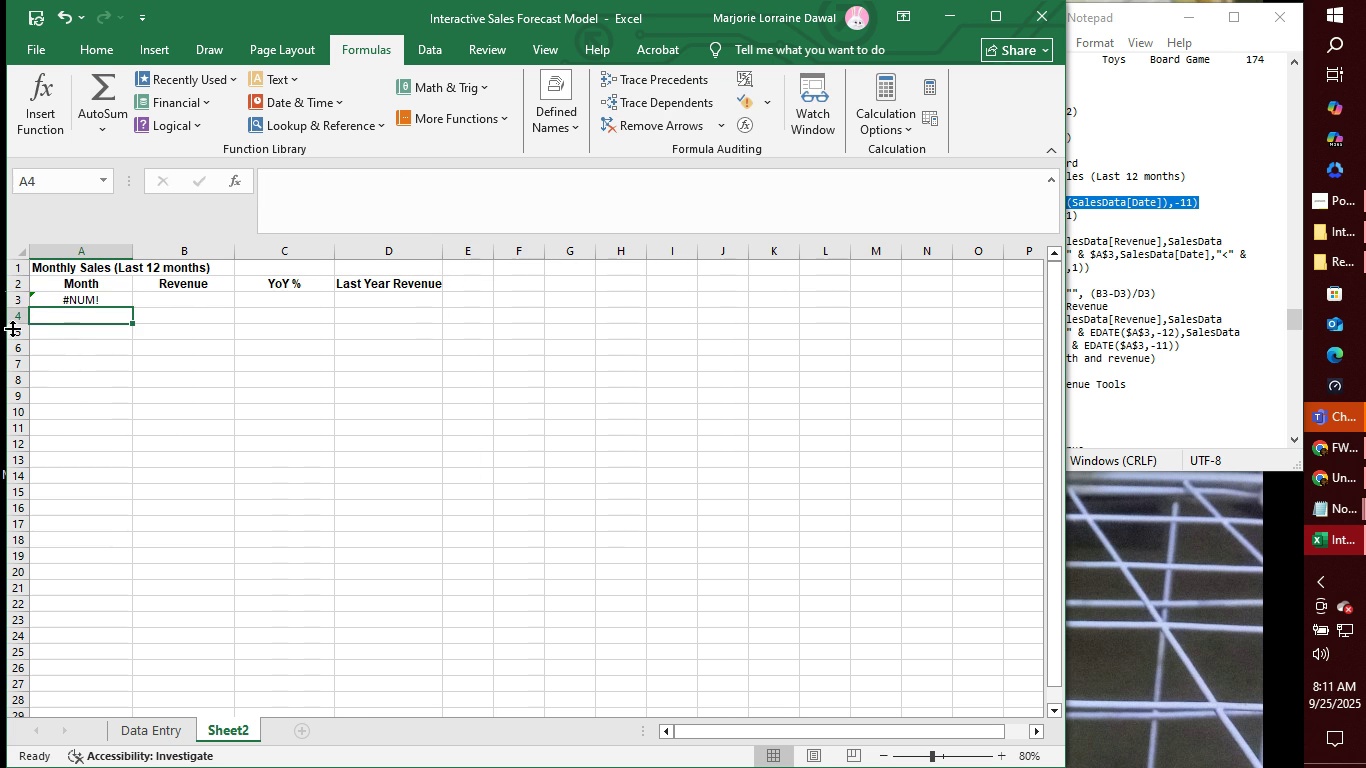 
left_click([75, 303])
 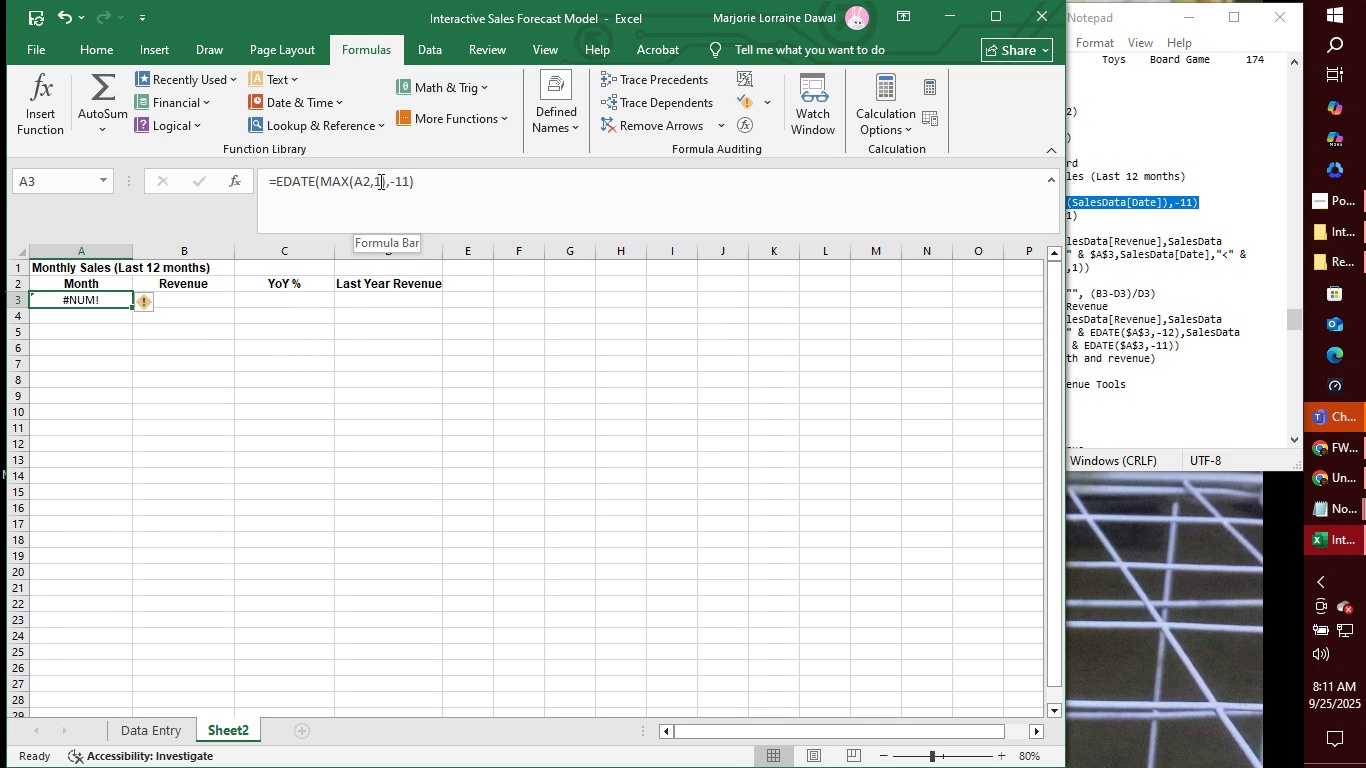 
wait(17.62)
 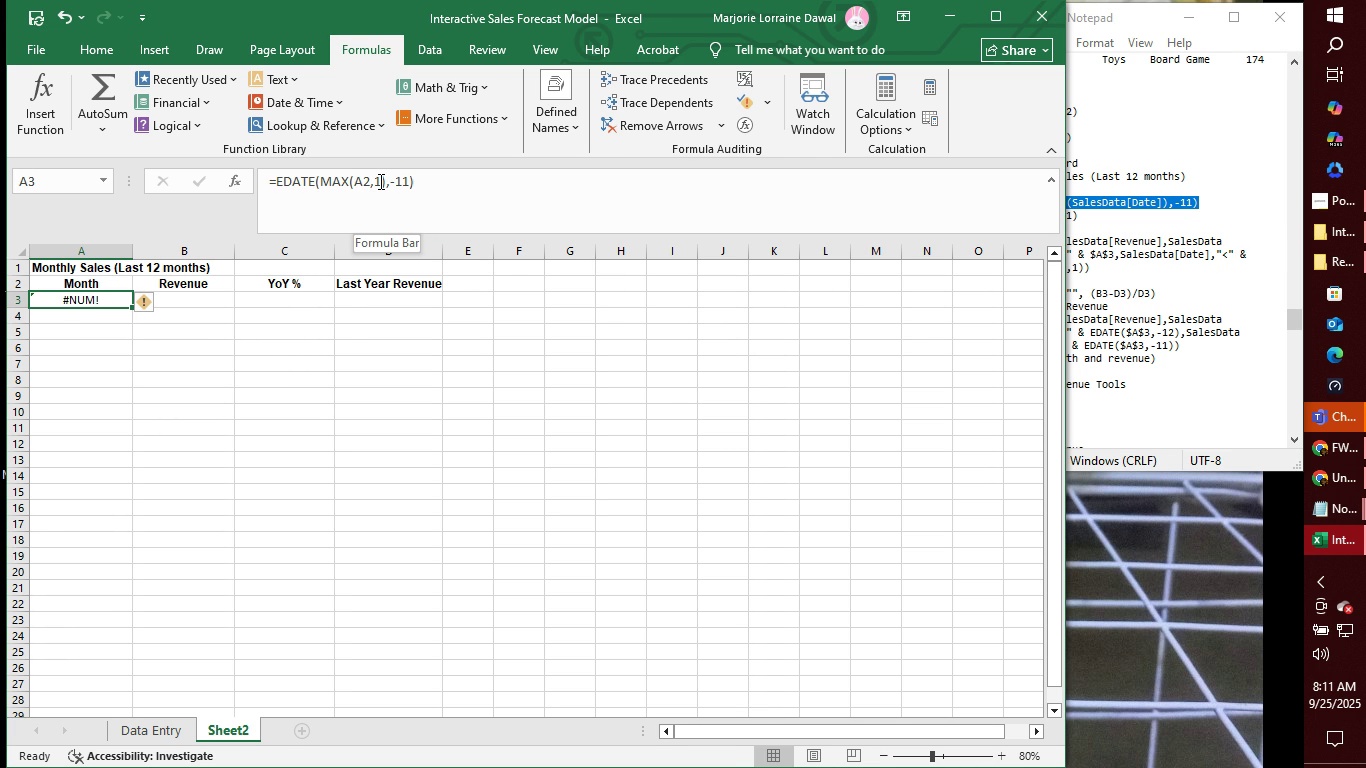 
left_click([379, 181])